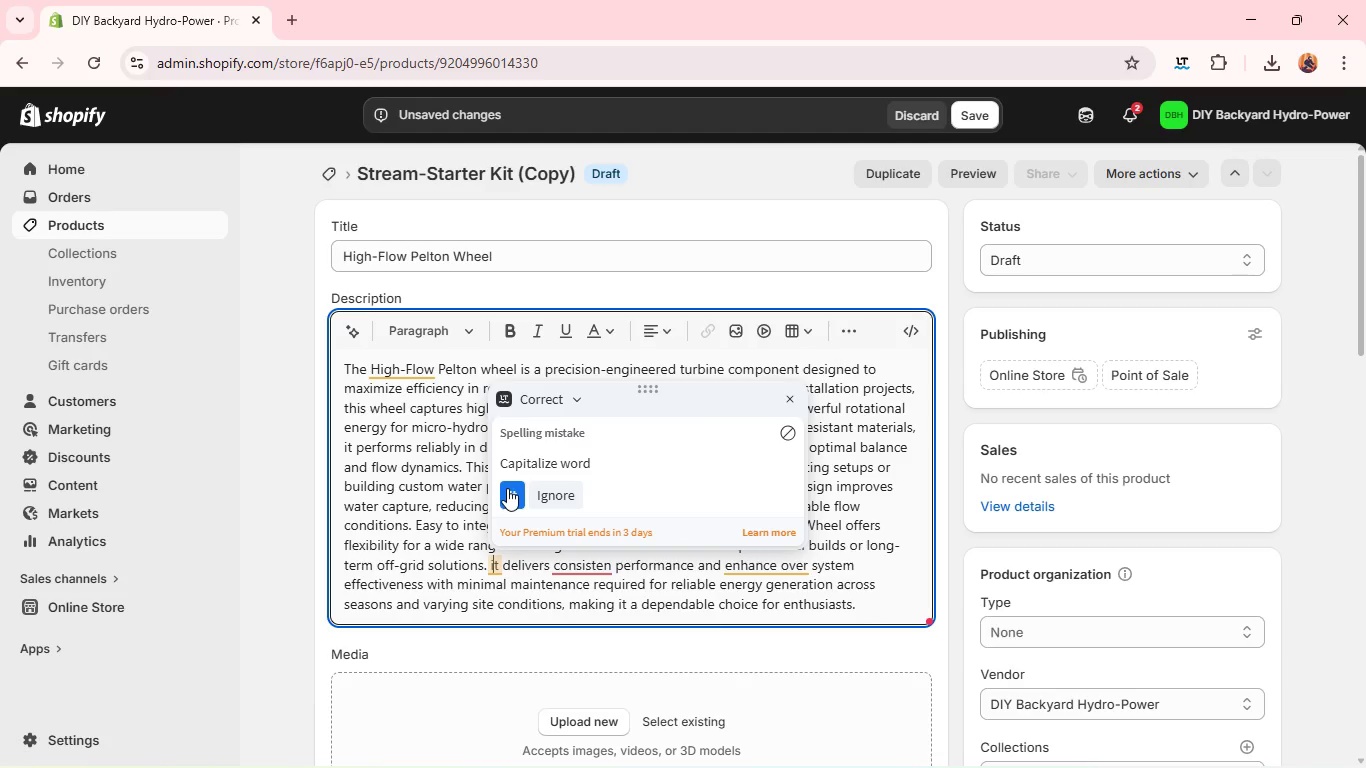 
left_click([507, 488])
 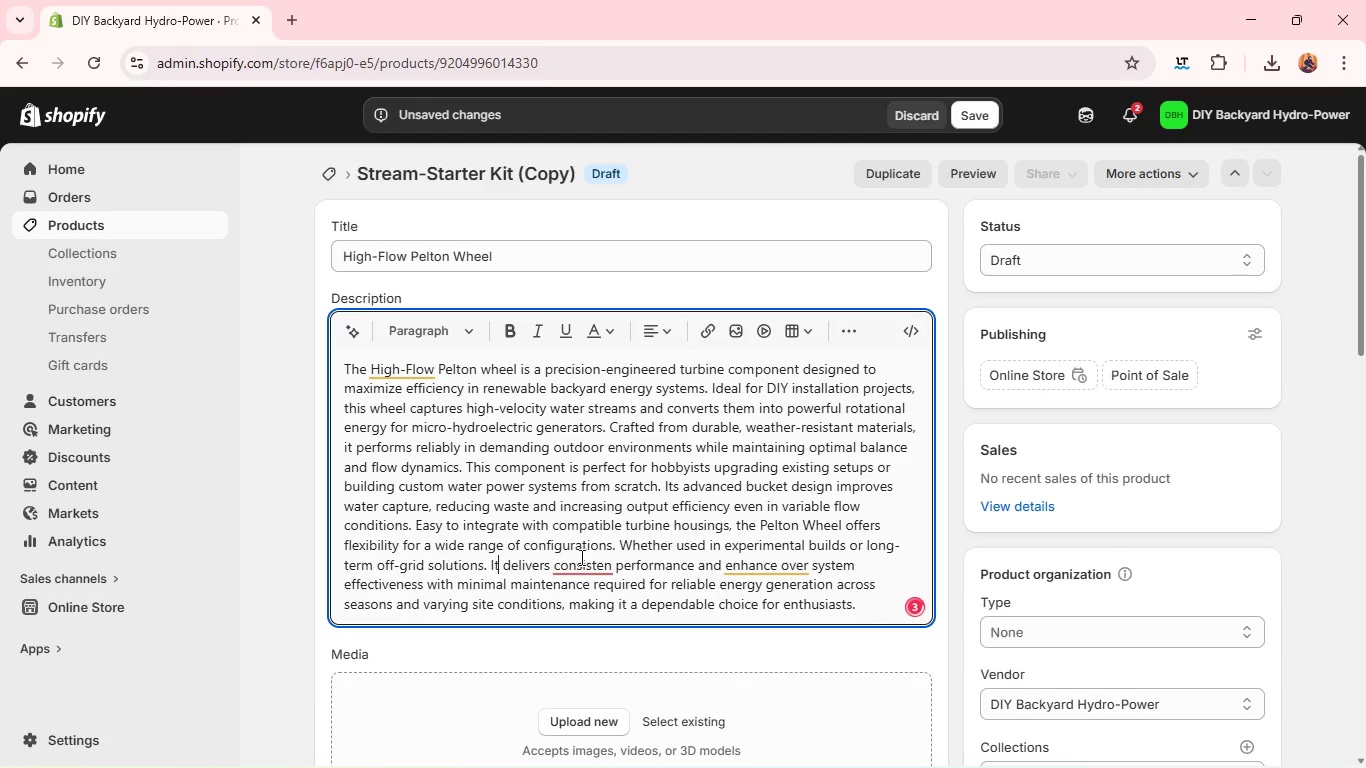 
left_click([580, 561])
 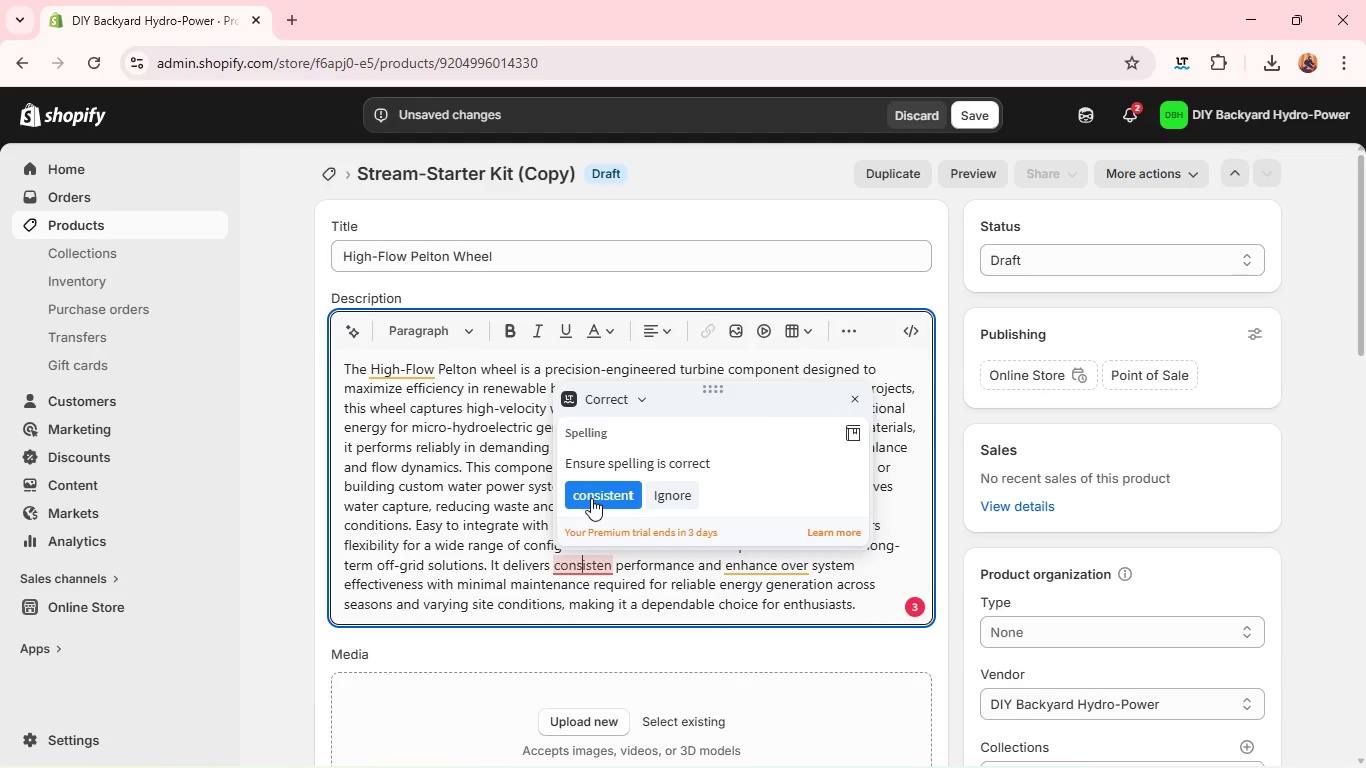 
left_click([591, 498])
 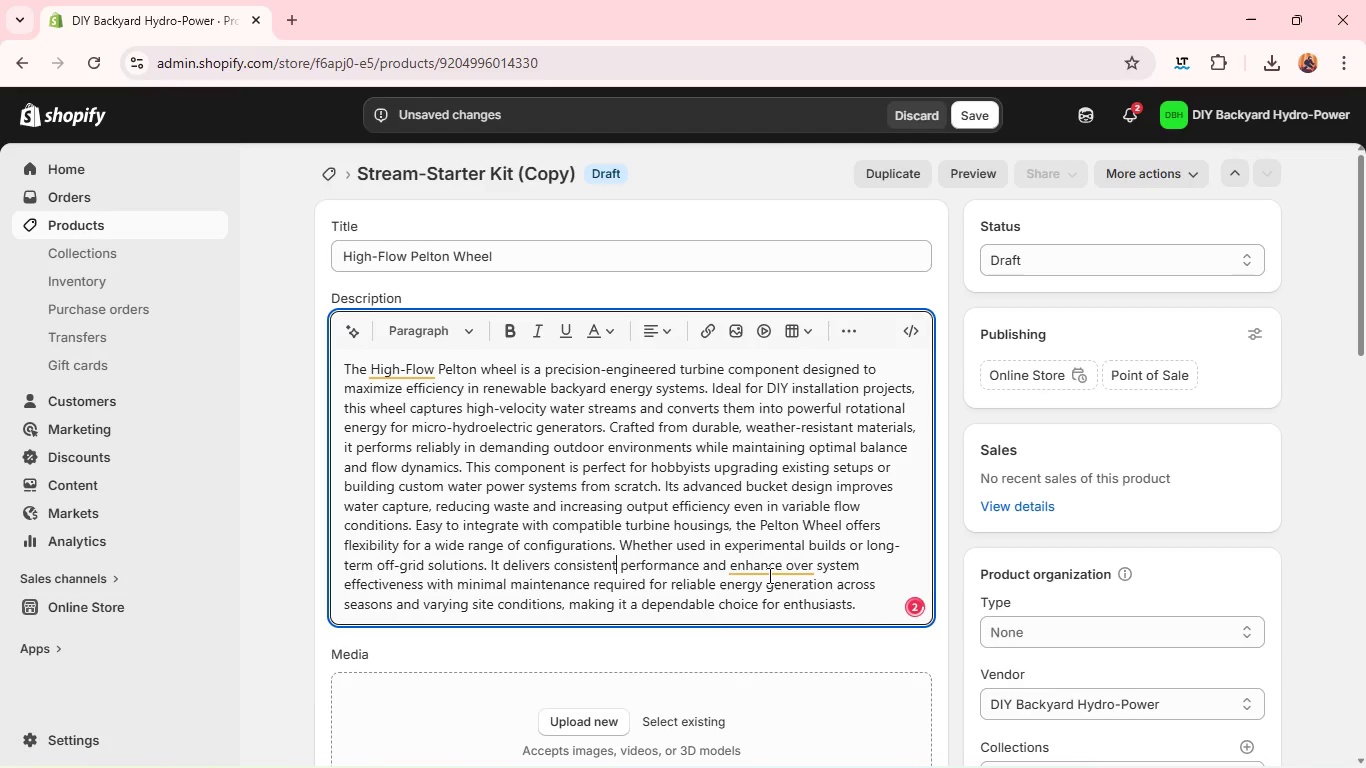 
left_click([766, 558])
 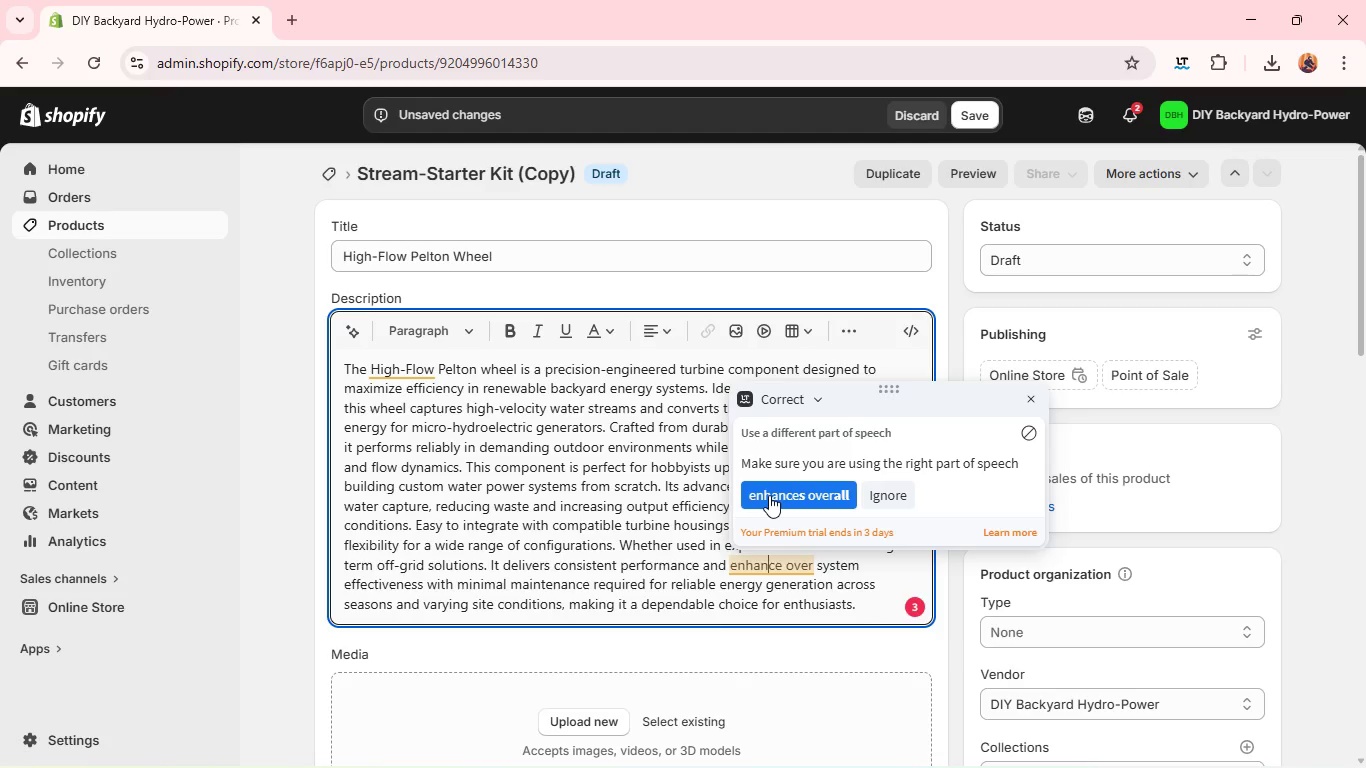 
left_click([769, 495])
 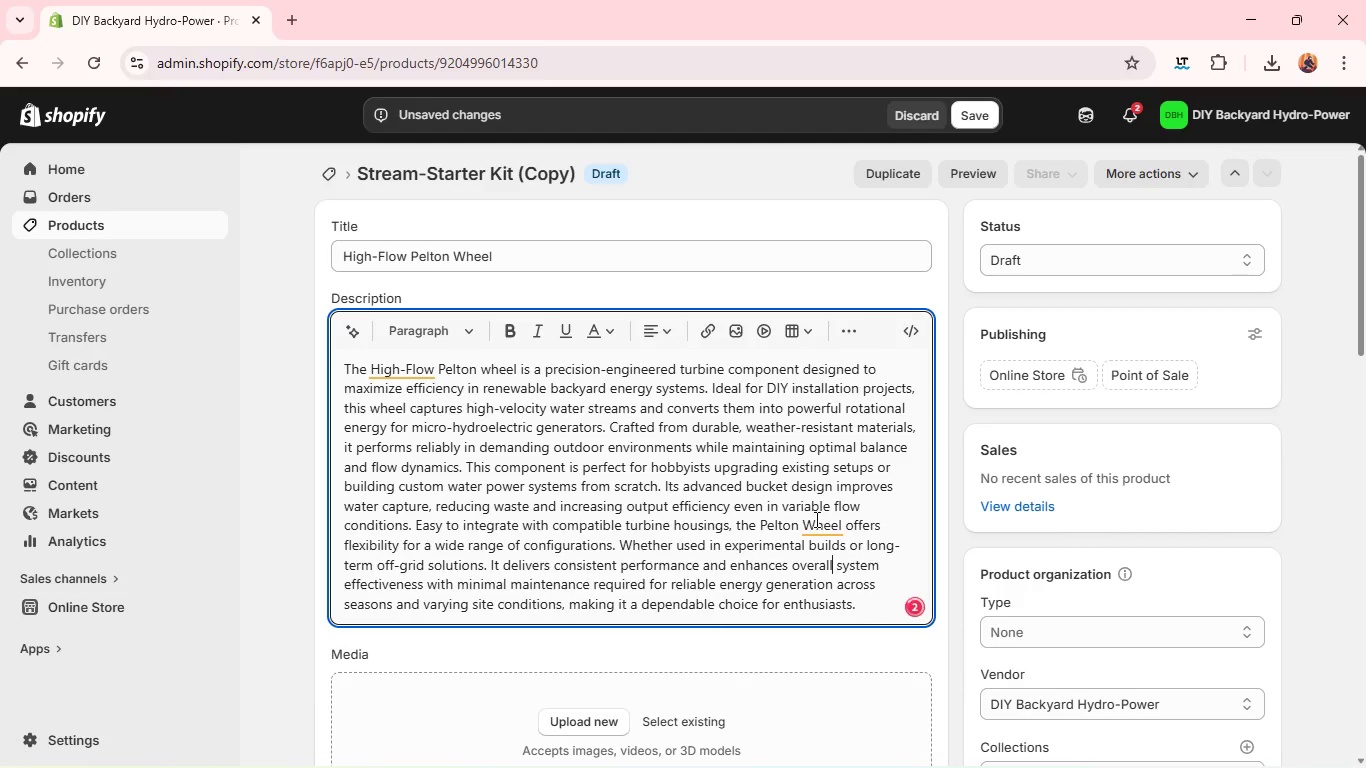 
left_click([815, 519])
 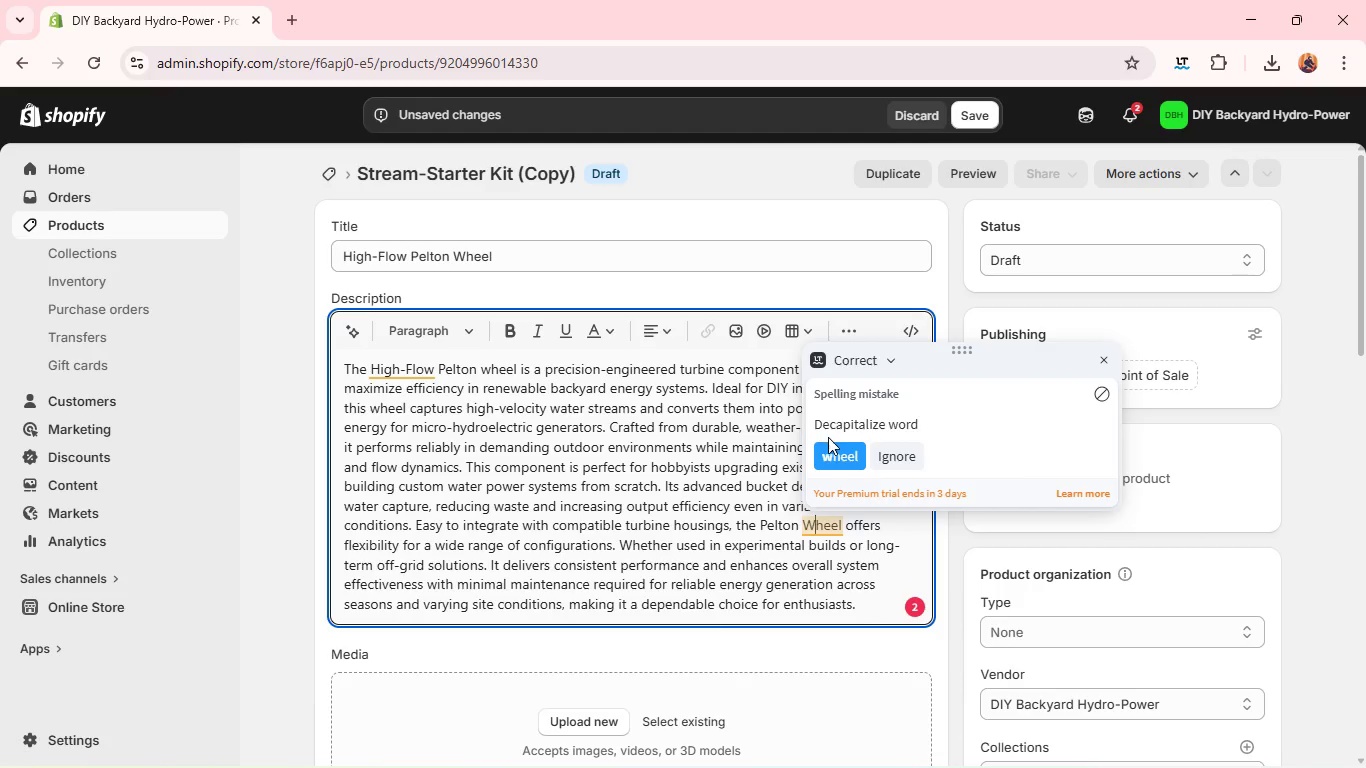 
left_click([829, 453])
 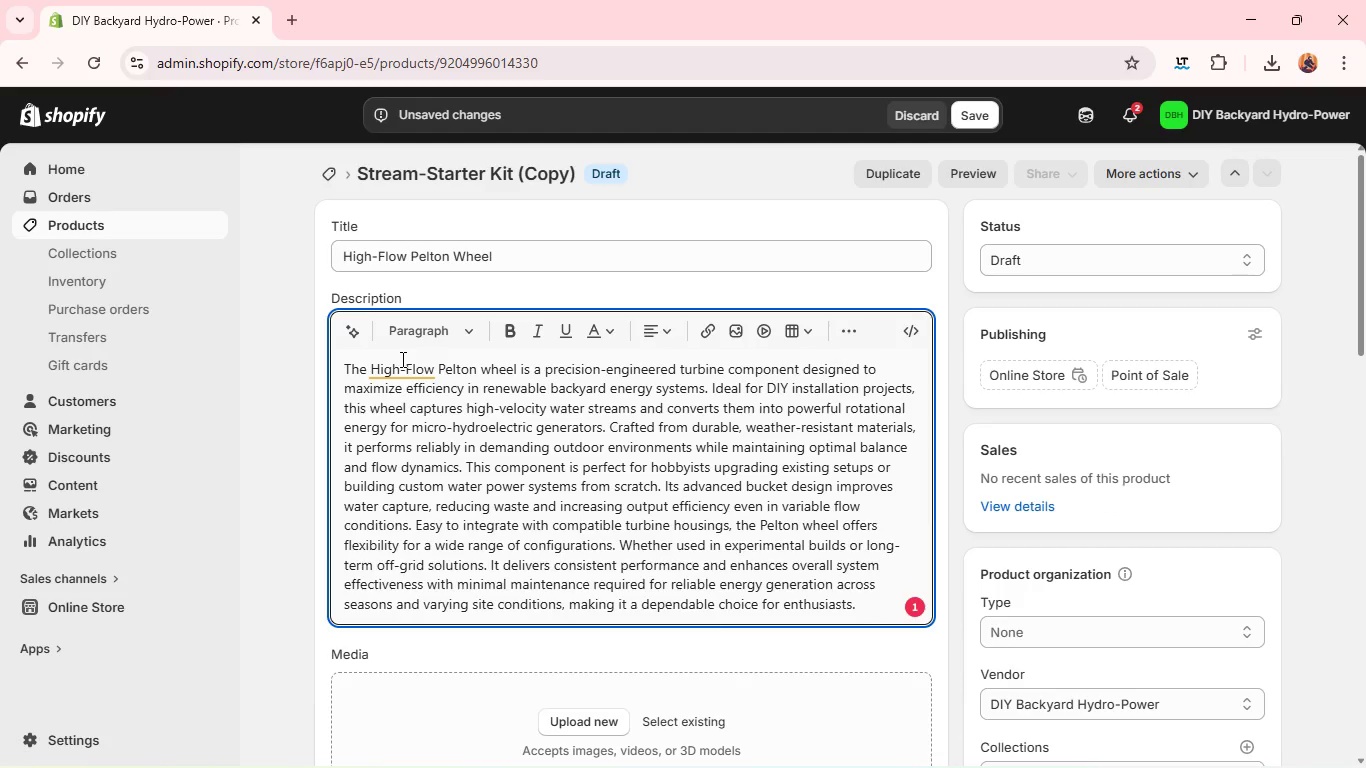 
left_click([407, 365])
 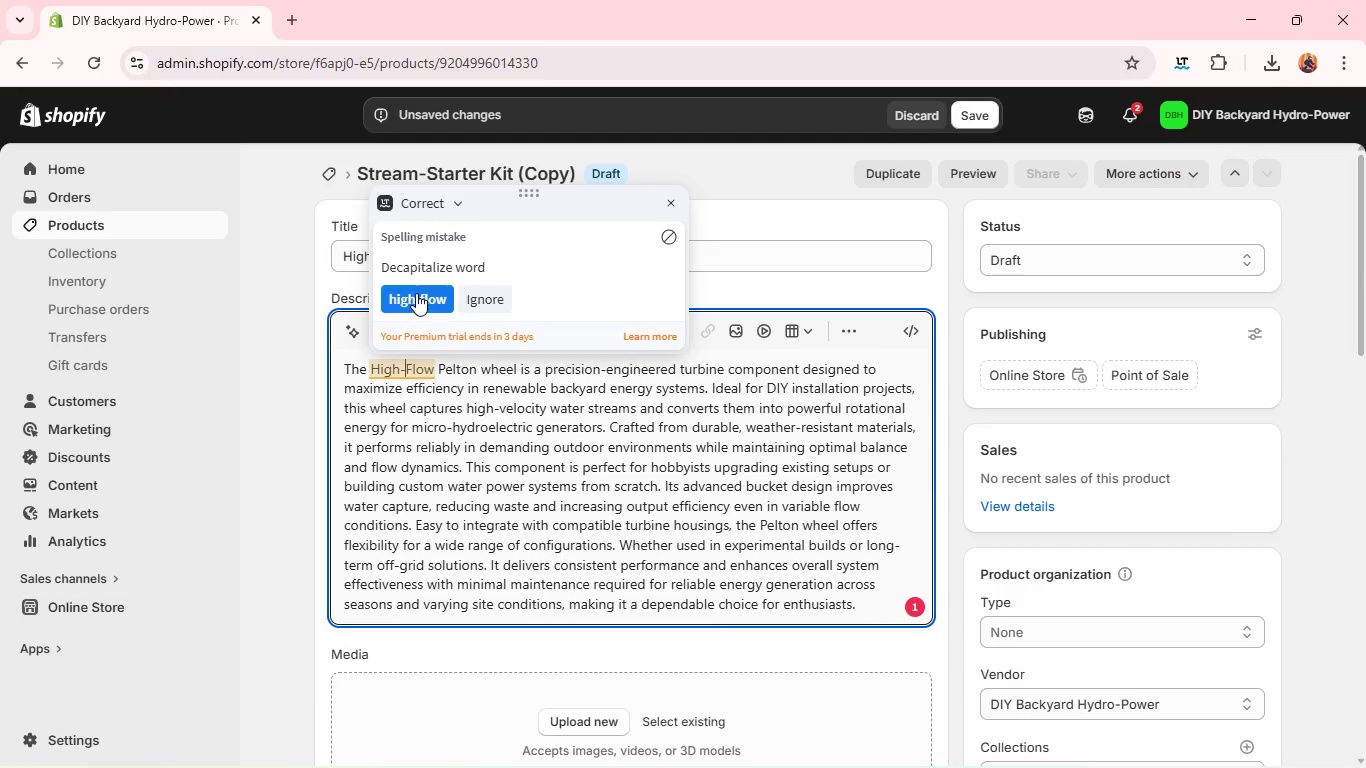 
left_click([416, 293])
 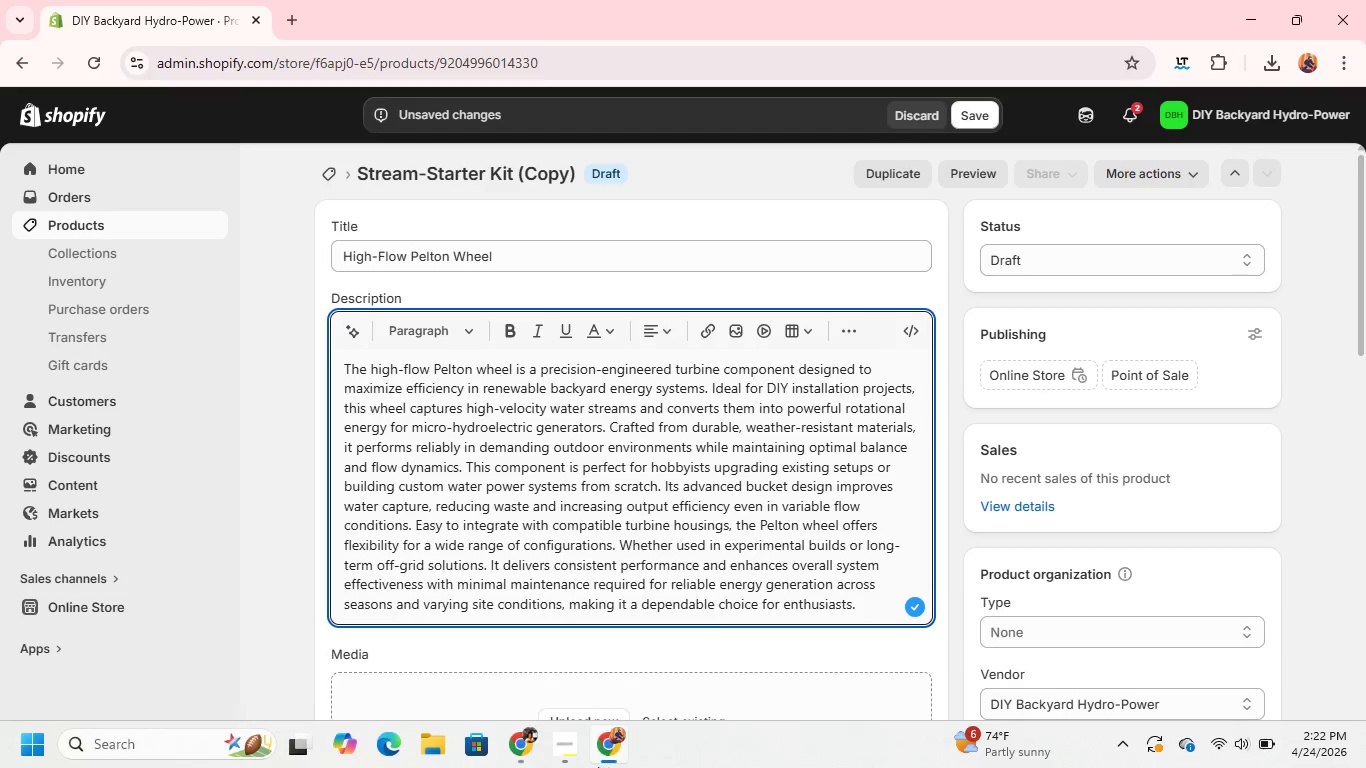 
wait(14.22)
 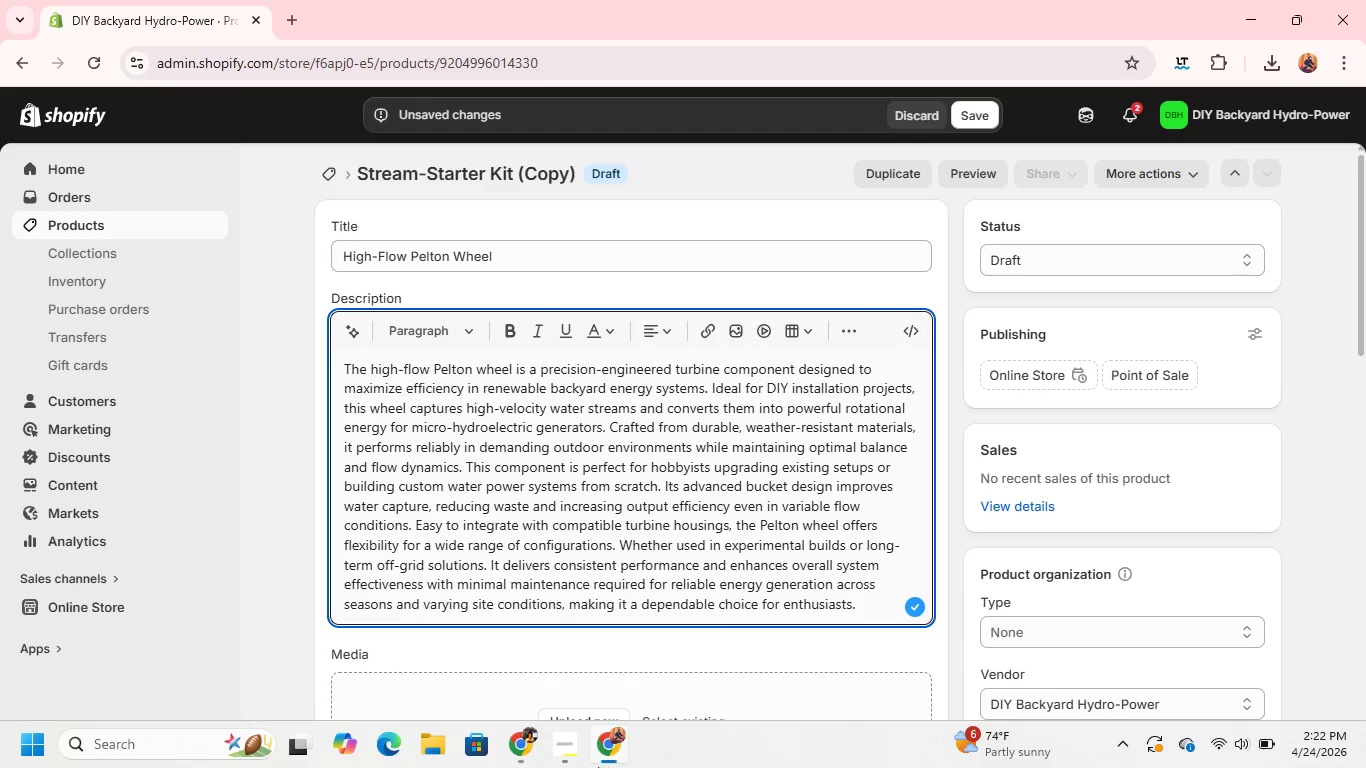 
key(Backspace)
 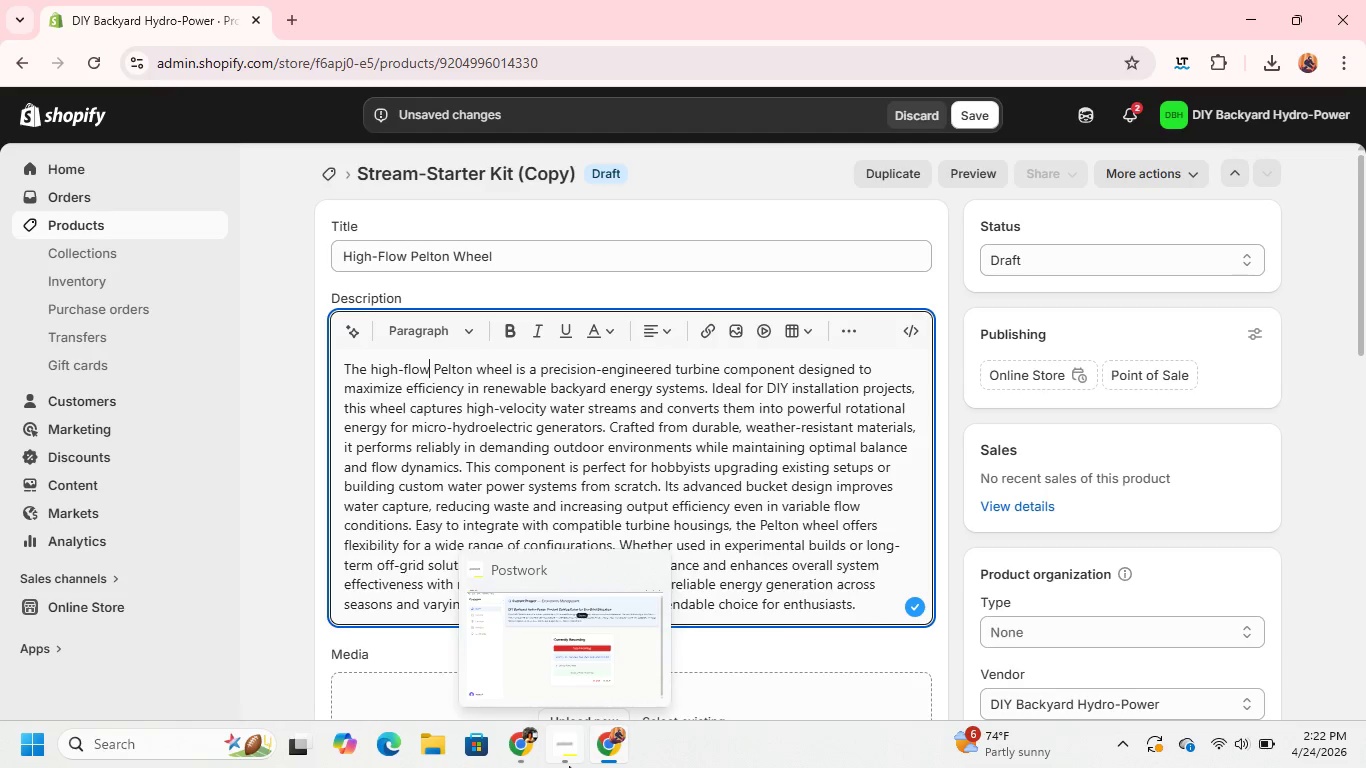 
key(Enter)
 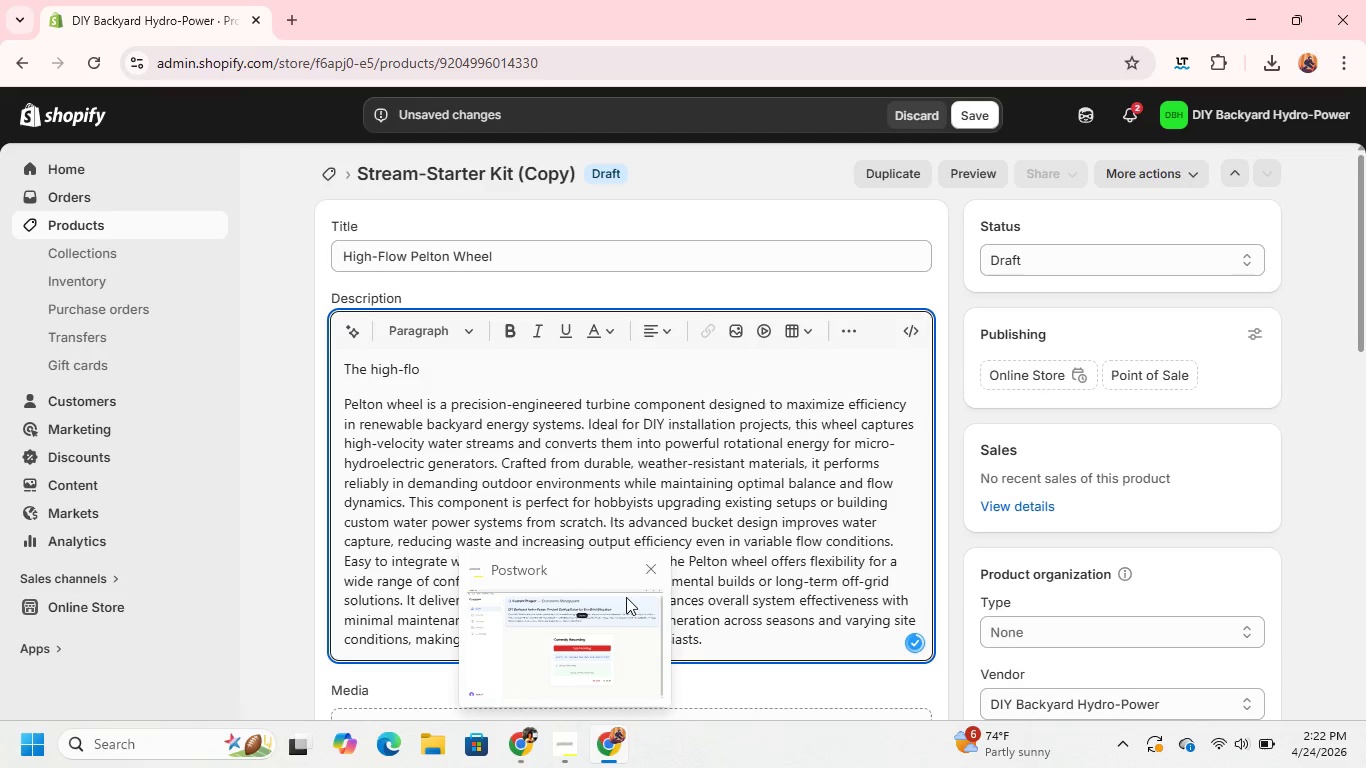 
left_click([571, 665])